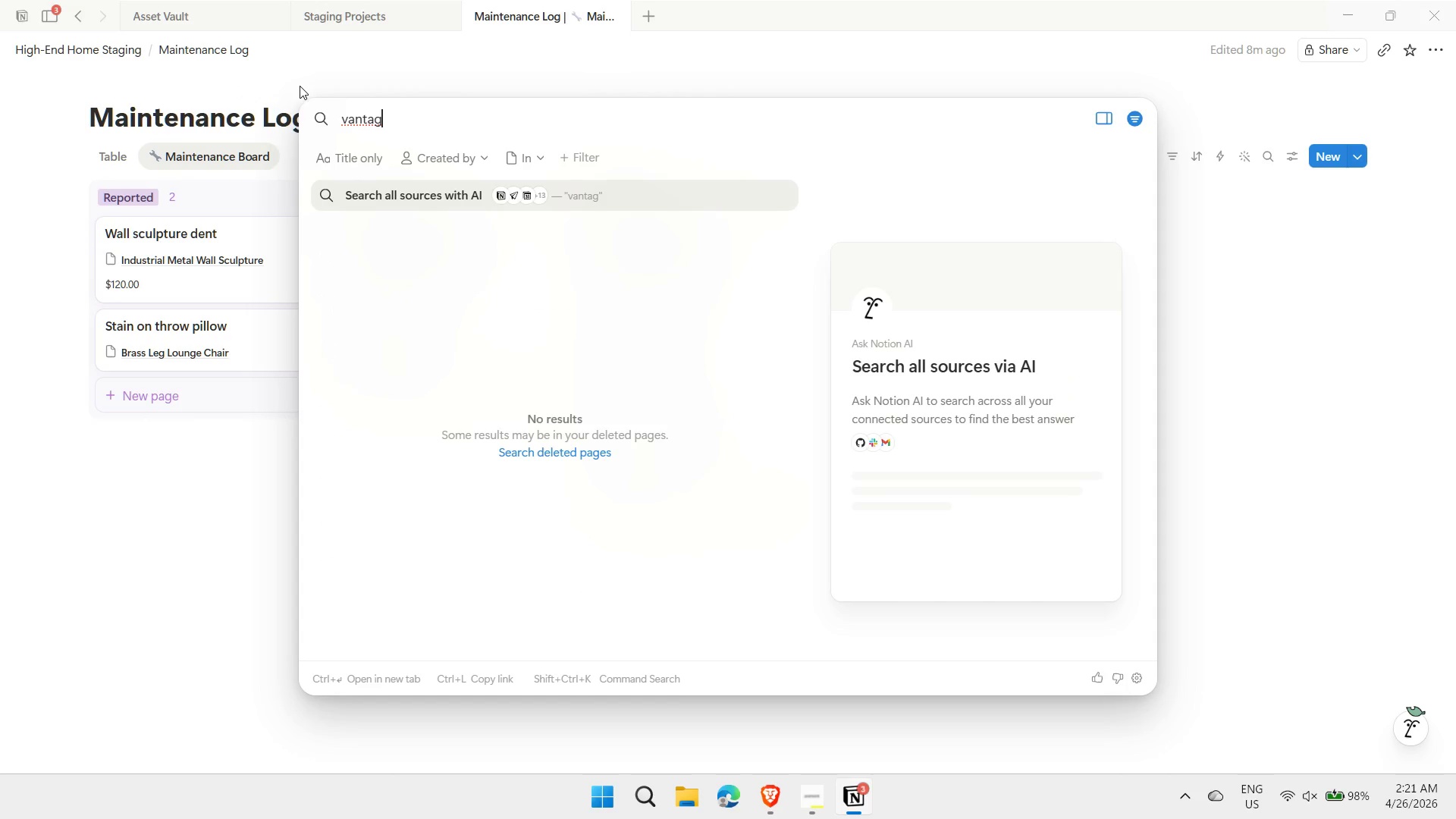 
wait(5.91)
 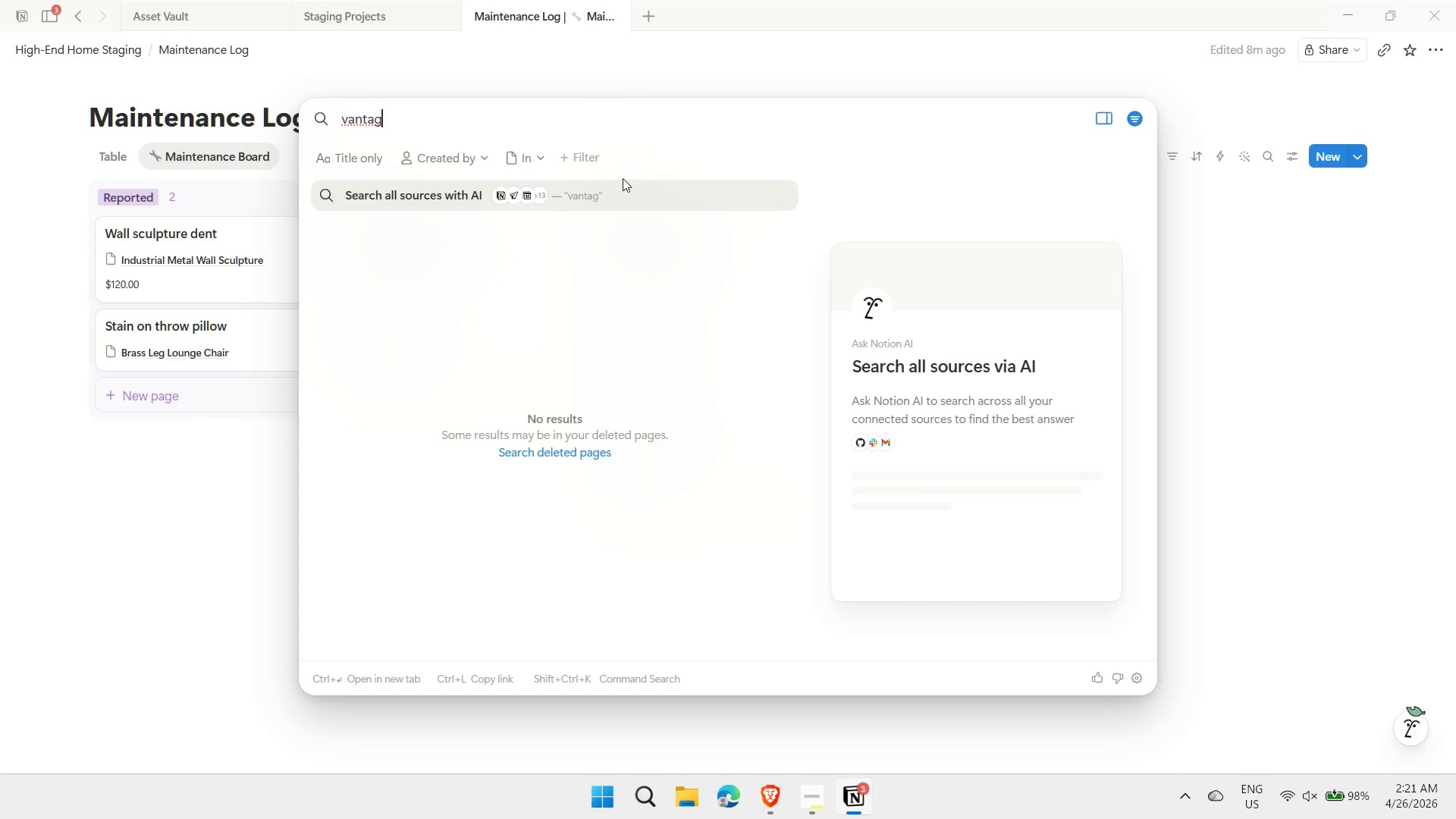 
key(Backspace)
type(high)
 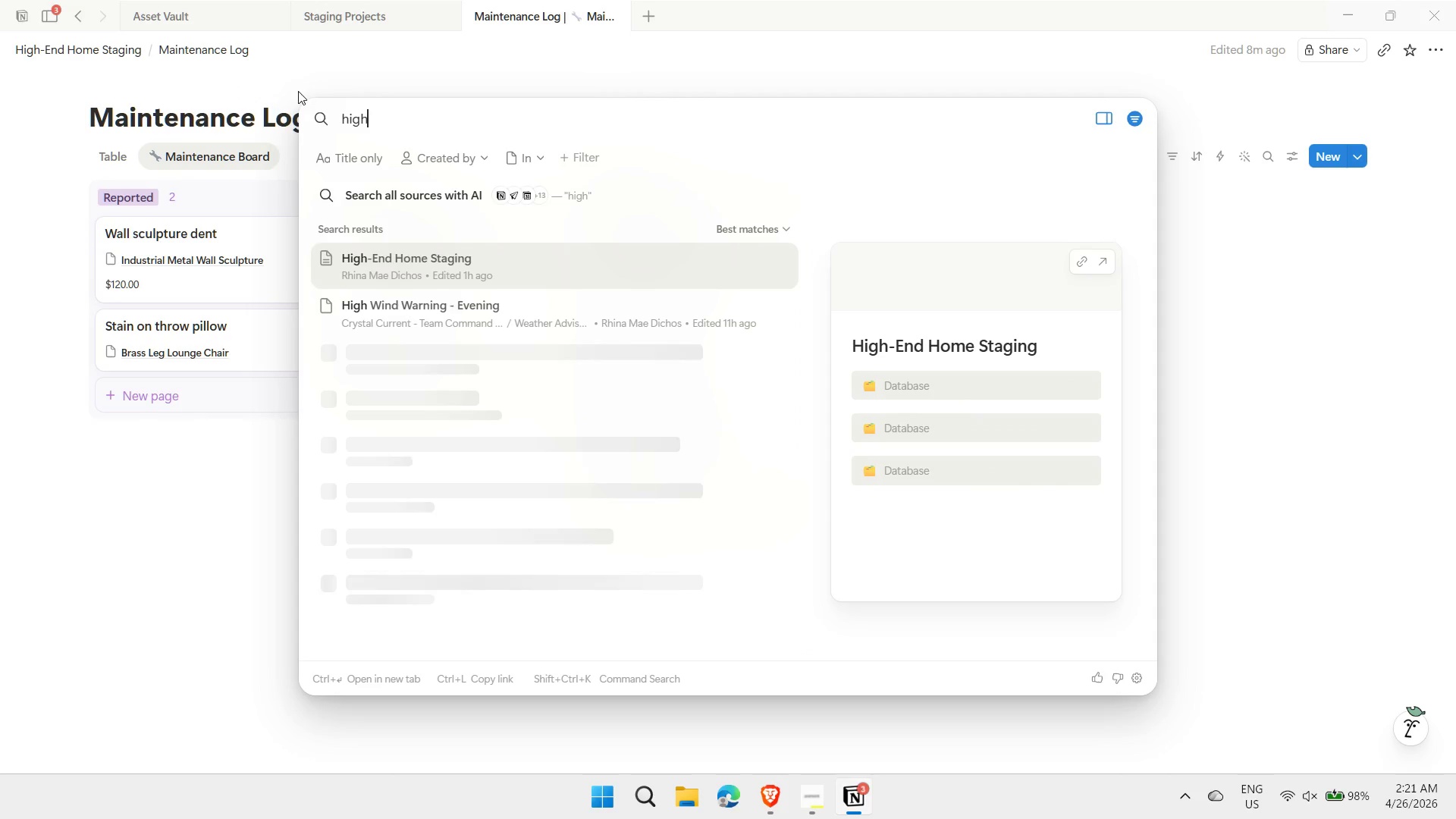 
left_click([497, 268])
 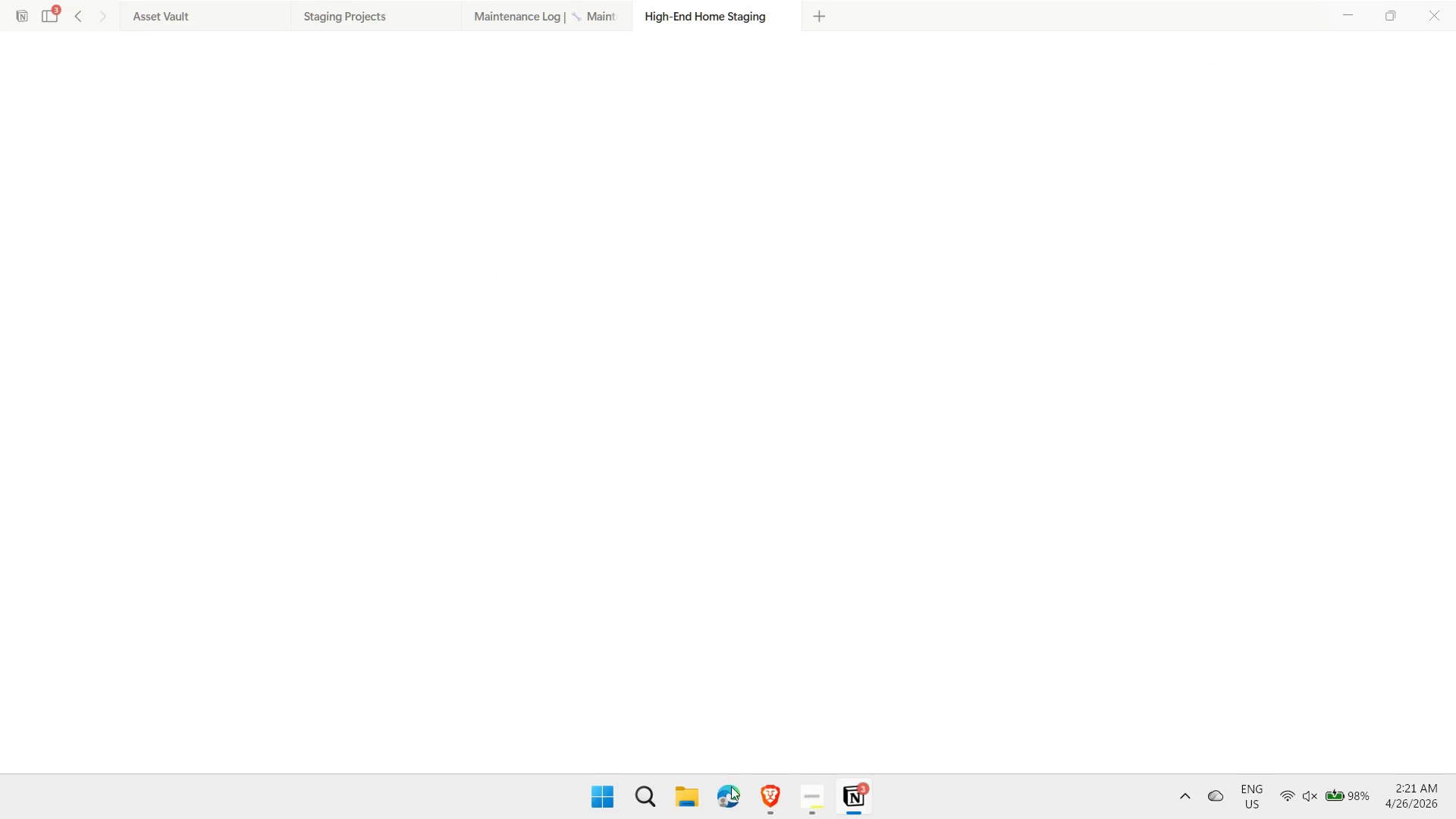 
left_click([814, 808])